 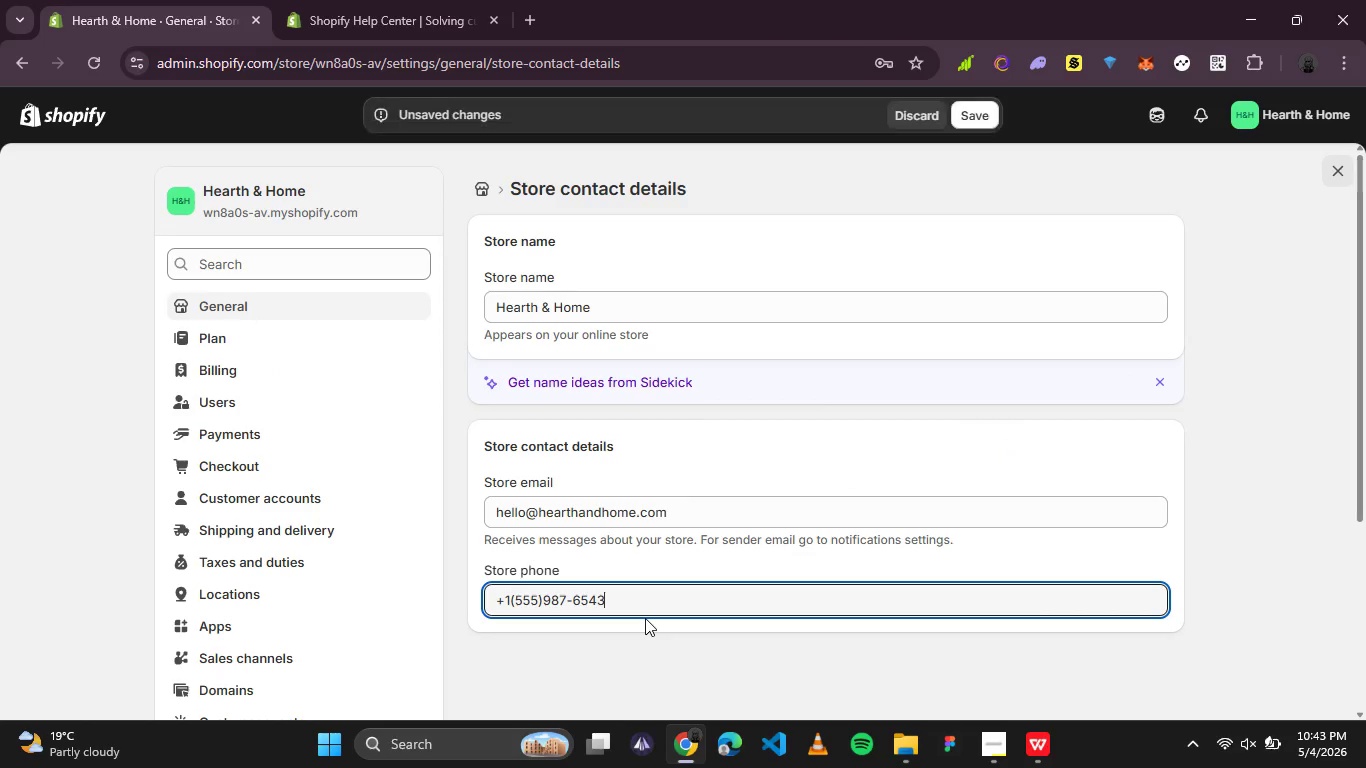 
left_click([982, 111])
 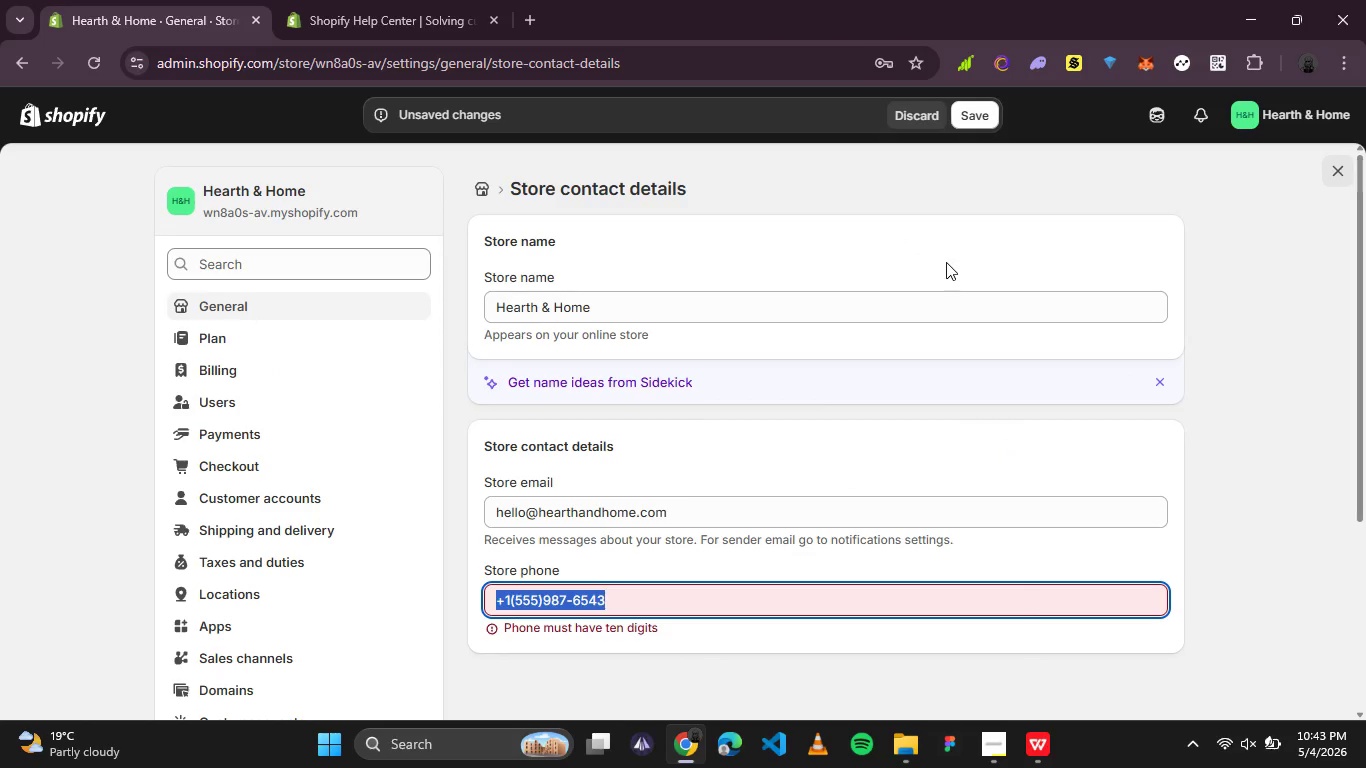 
left_click([918, 117])
 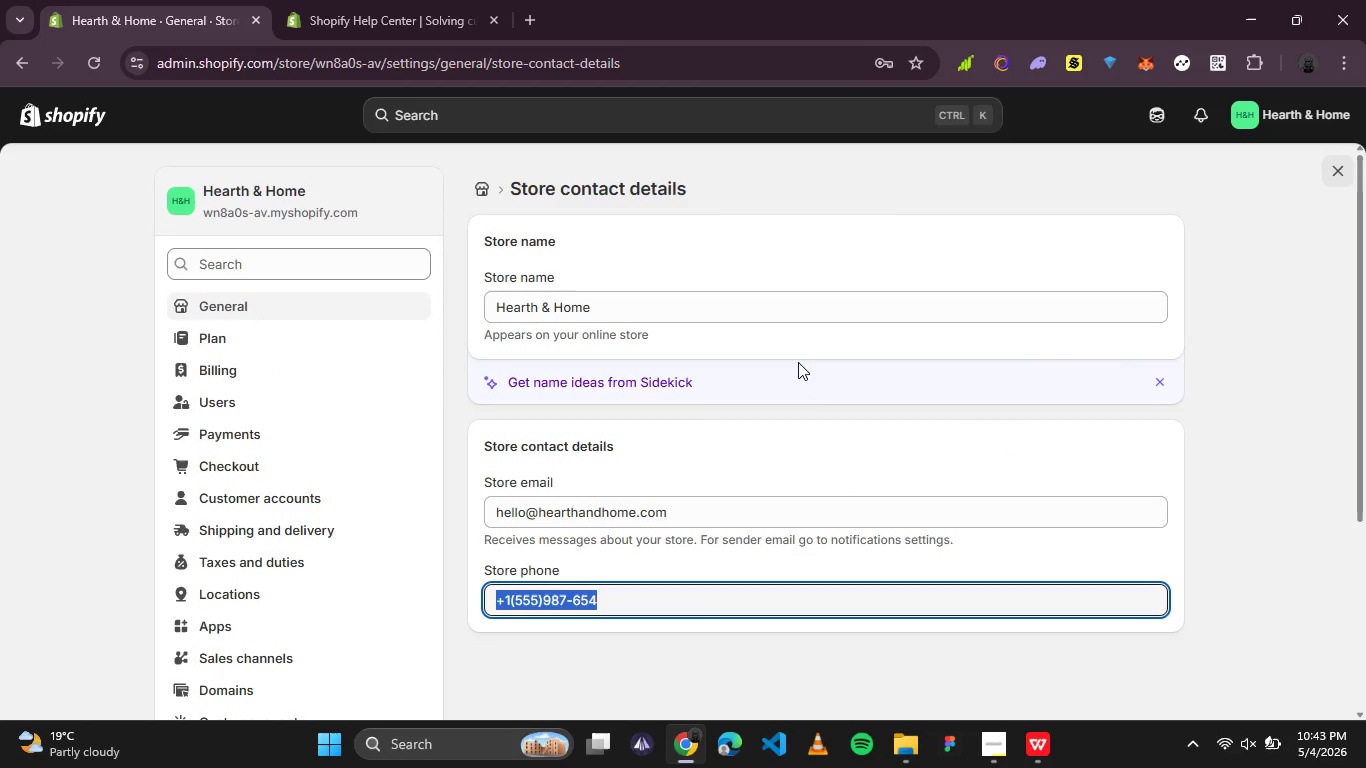 
scroll: coordinate [792, 369], scroll_direction: up, amount: 4.0
 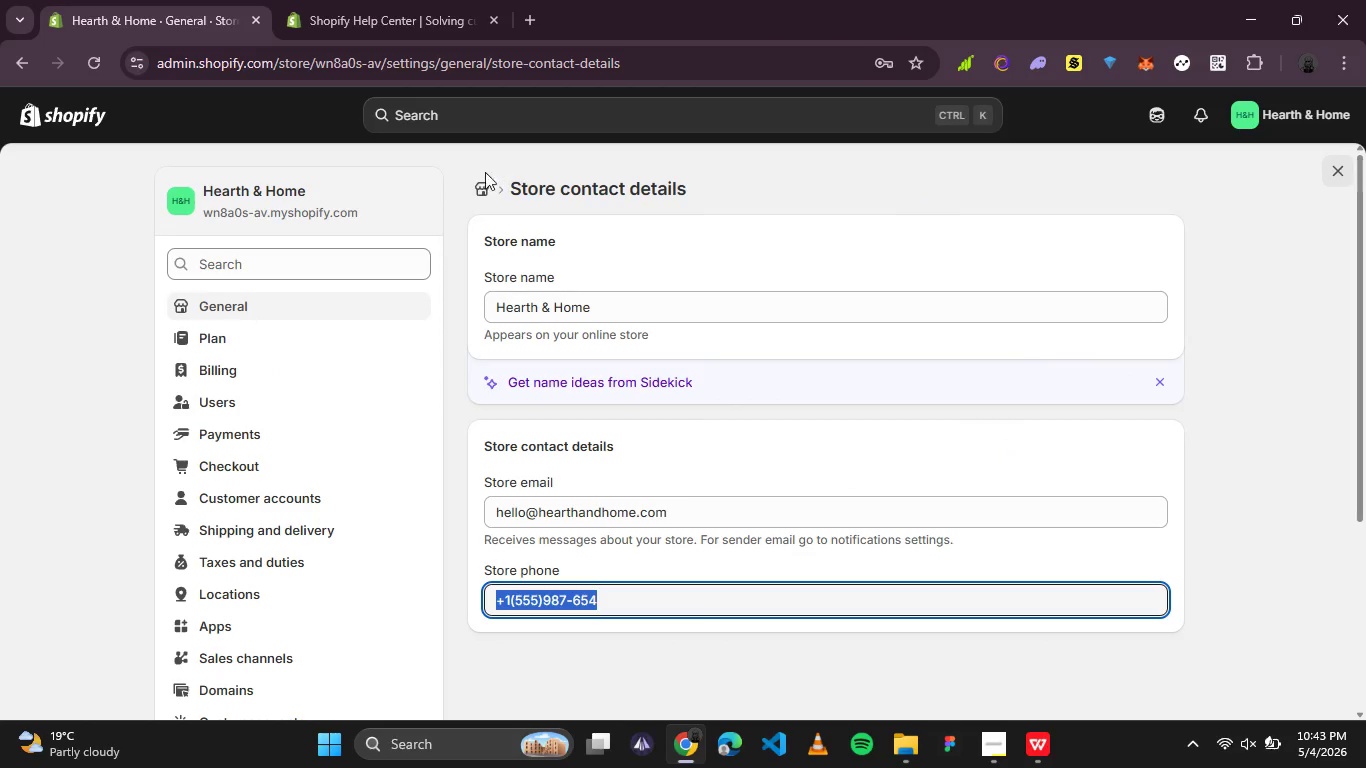 
left_click([482, 180])
 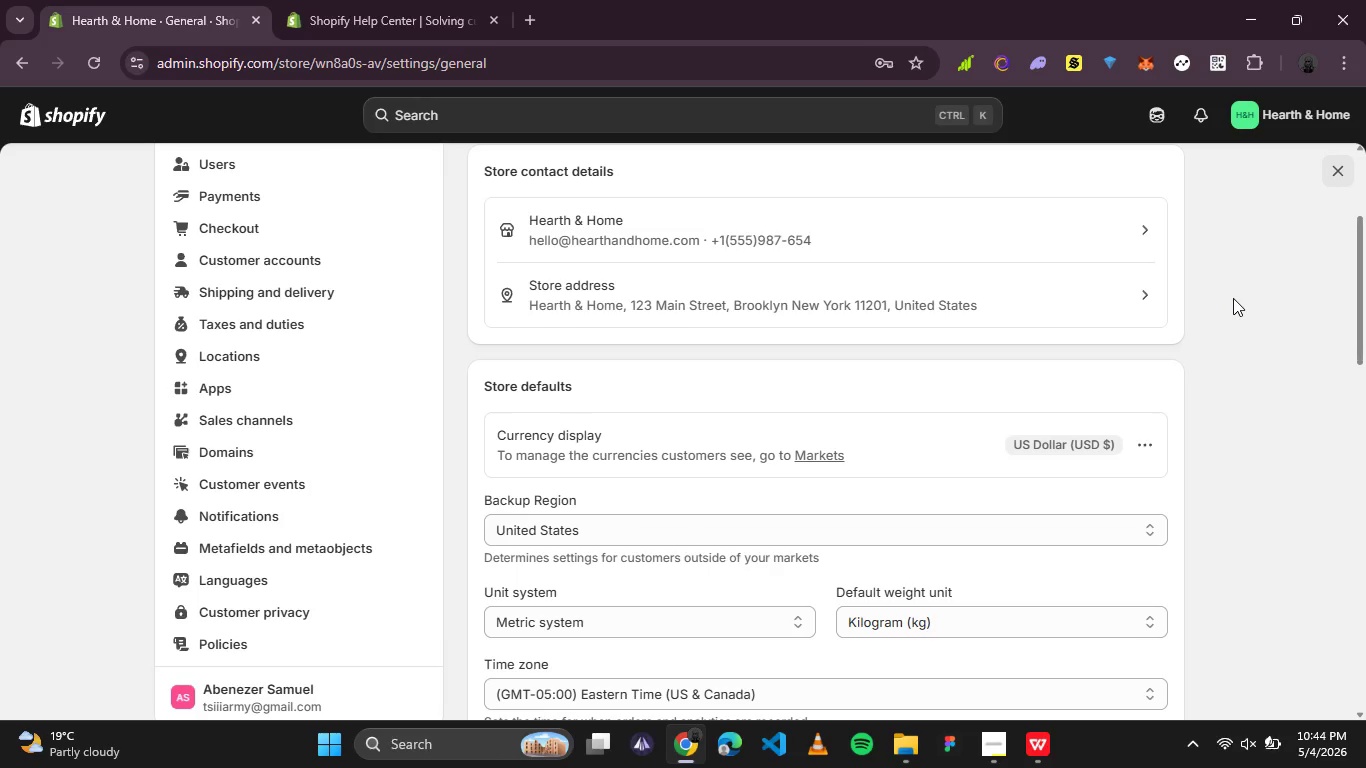 
wait(61.27)
 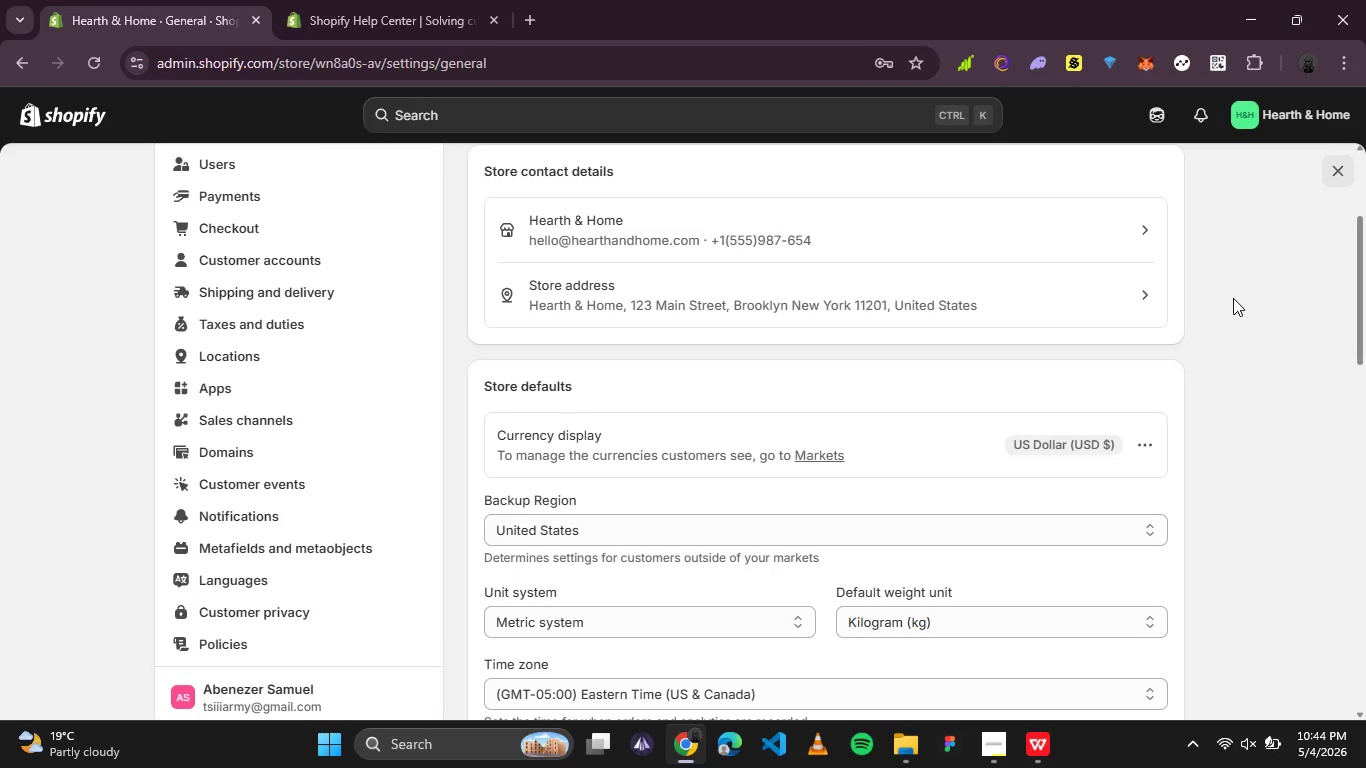 
left_click([1352, 649])
 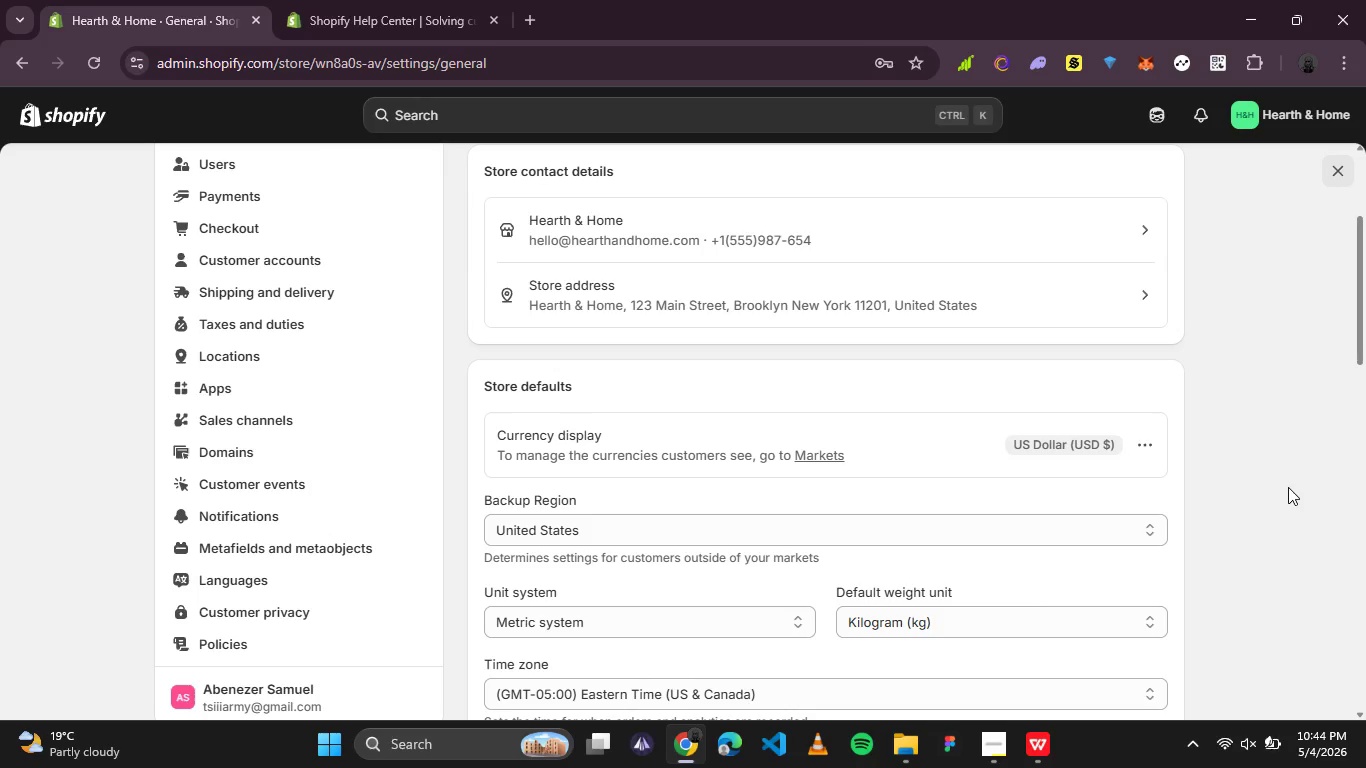 
wait(12.33)
 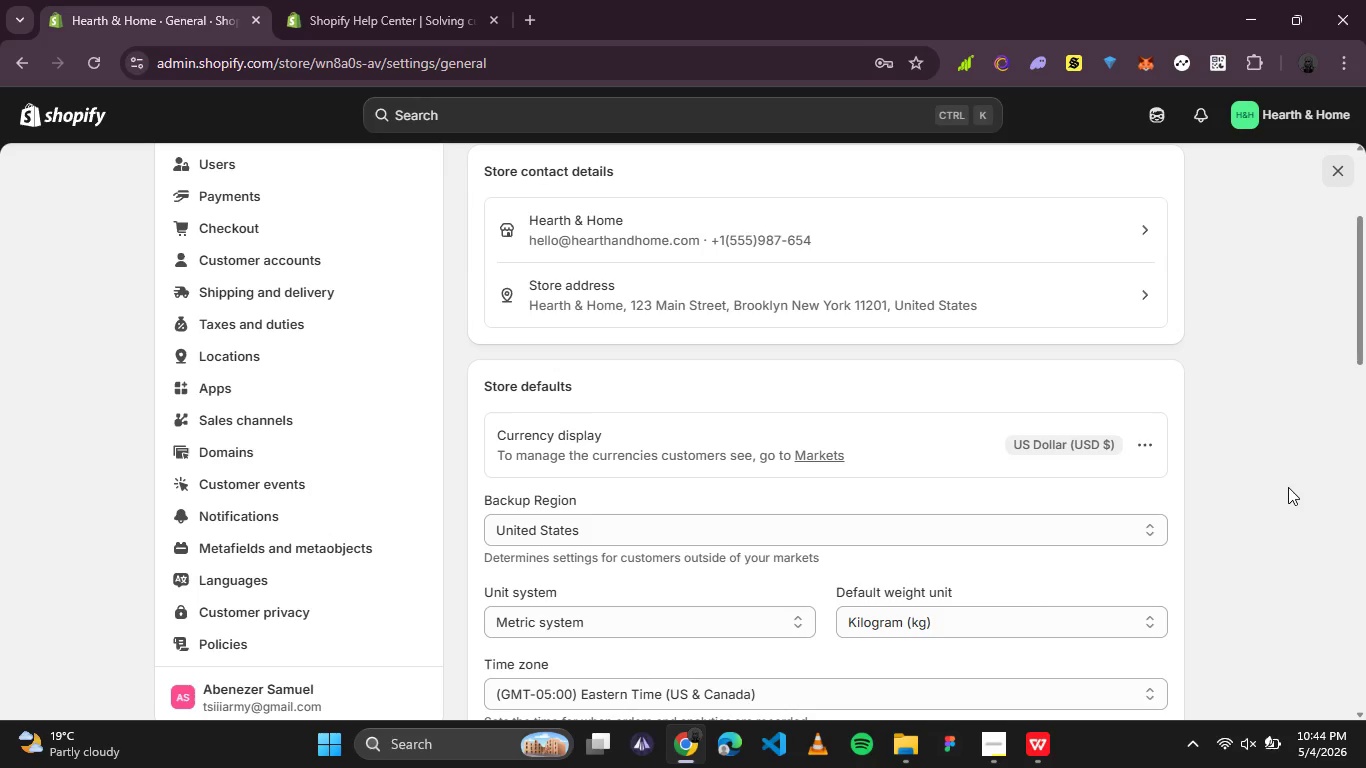 
left_click([936, 429])
 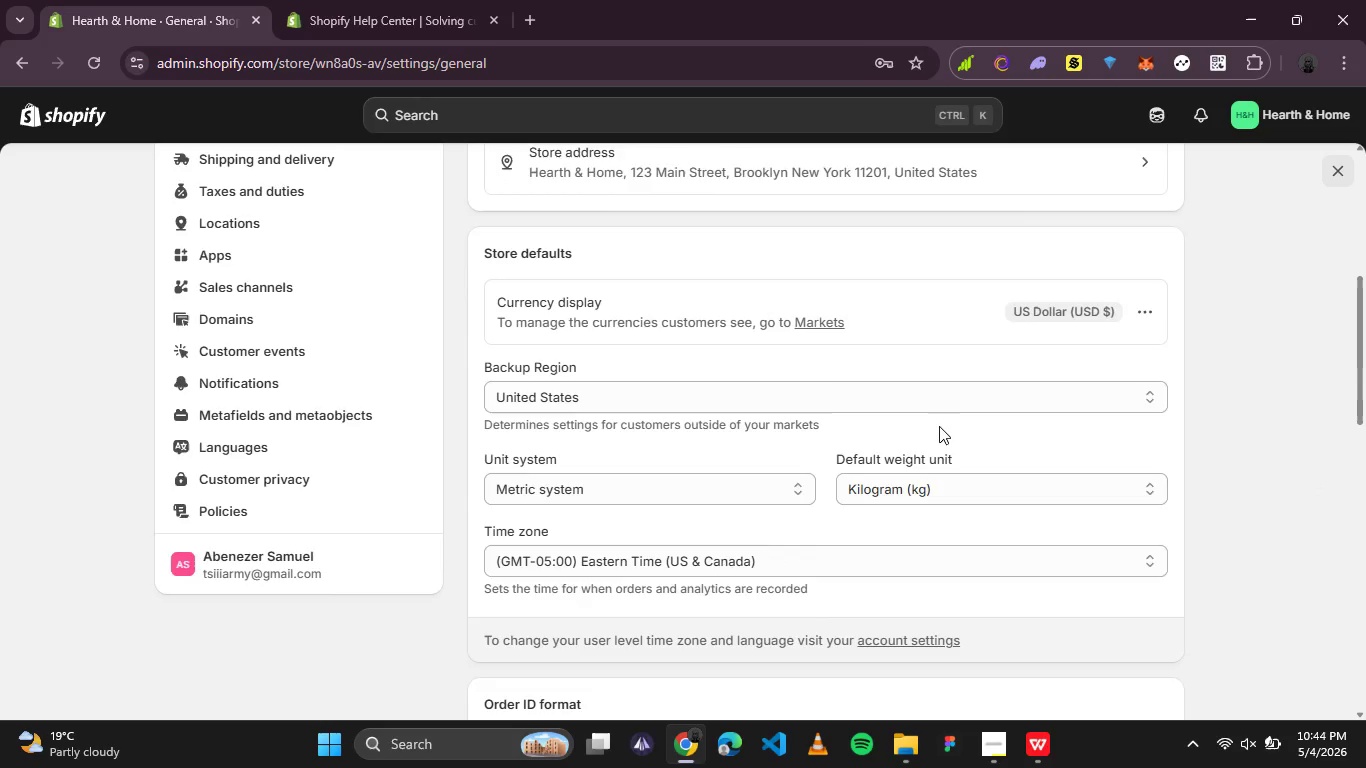 
scroll: coordinate [927, 483], scroll_direction: none, amount: 0.0
 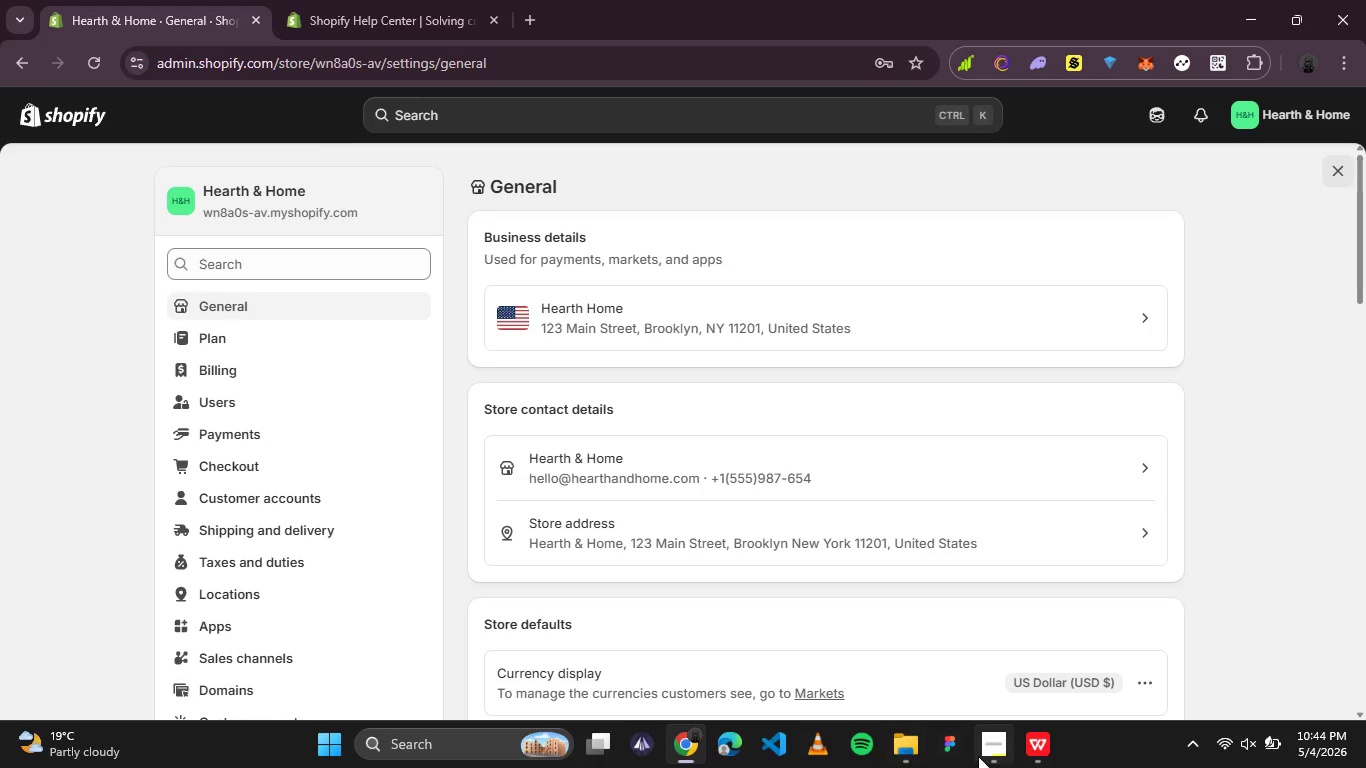 
left_click([978, 755])